 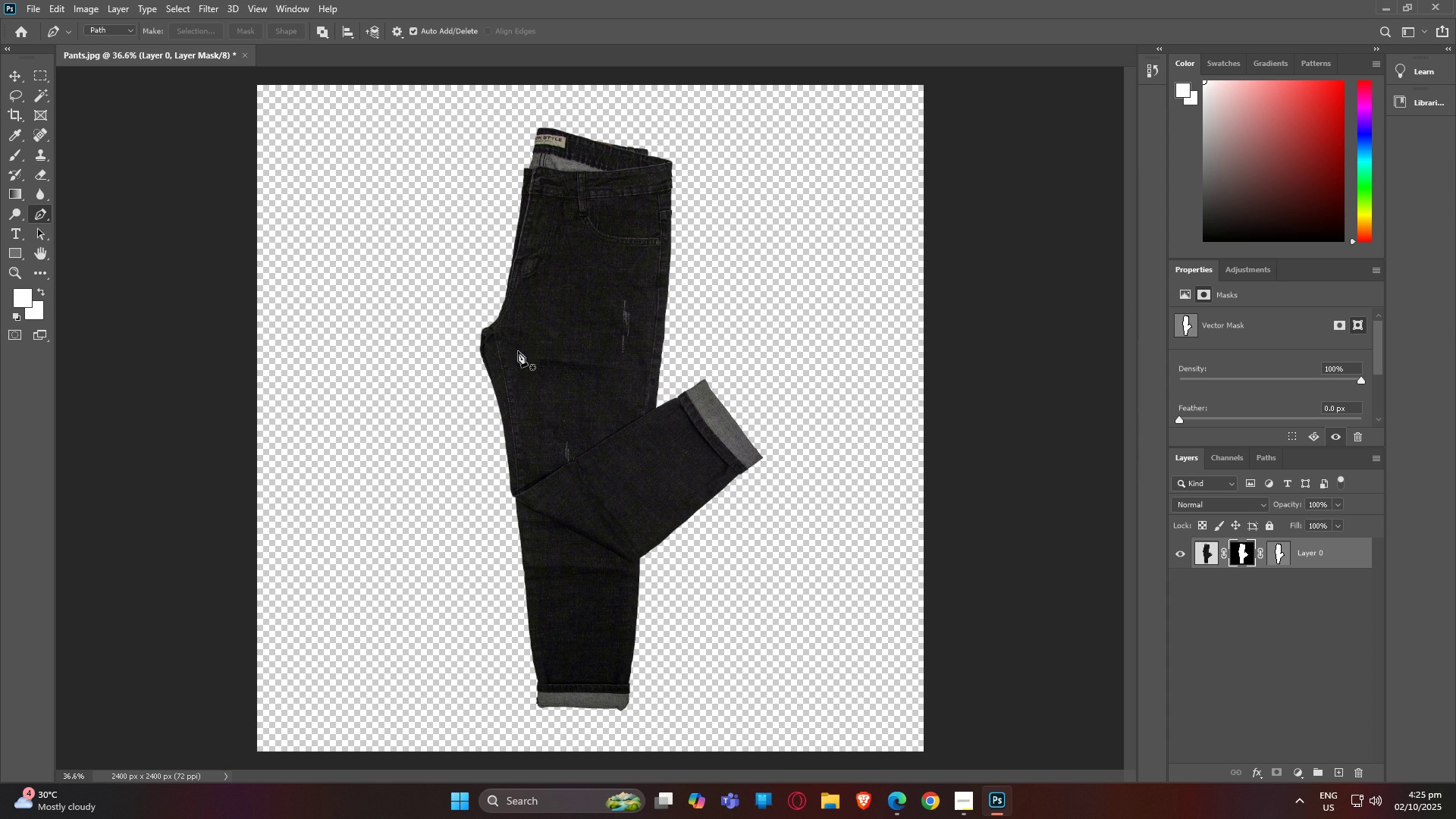 
left_click([41, 10])
 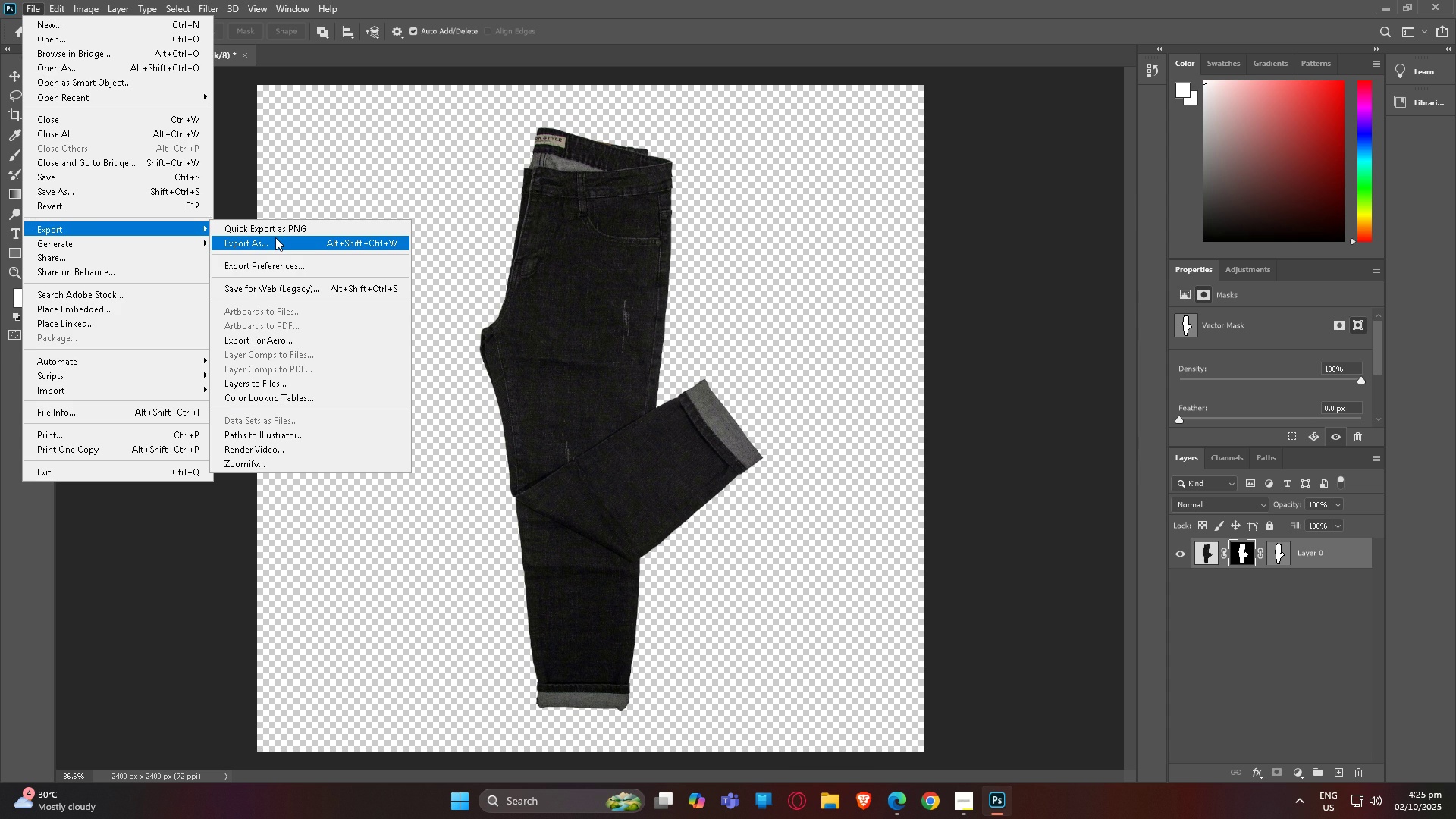 
left_click([275, 237])
 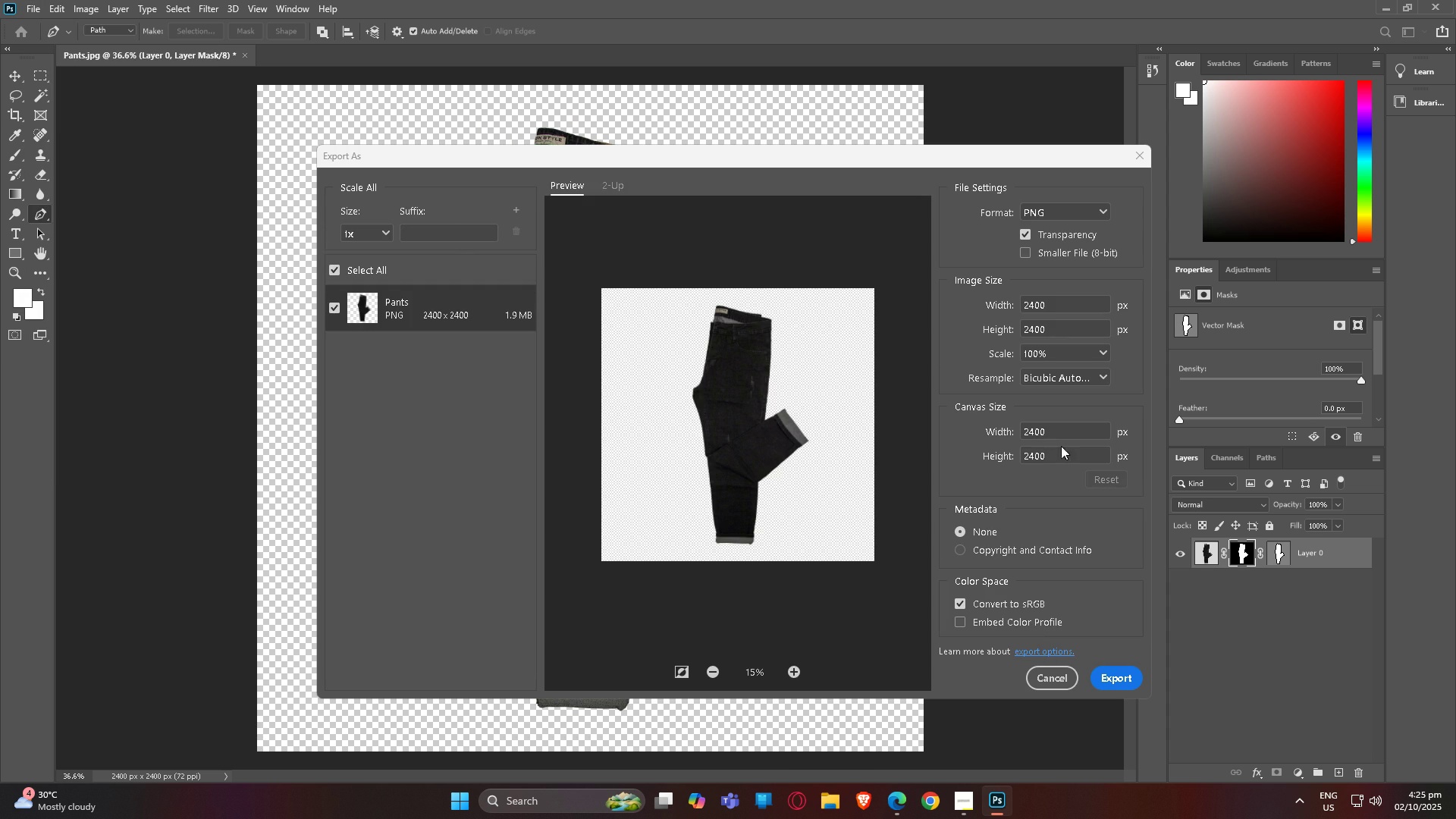 
wait(9.28)
 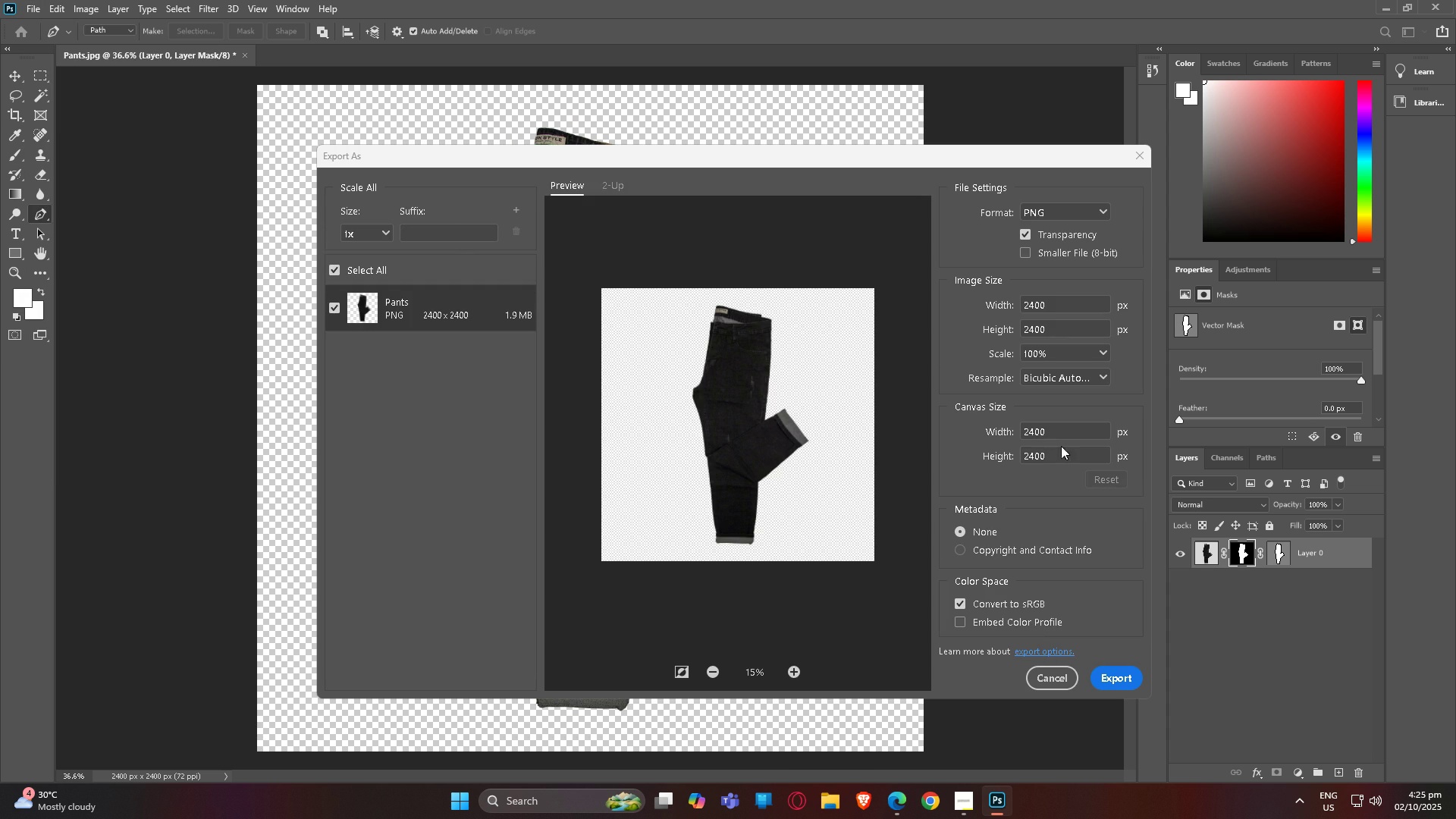 
left_click([1126, 679])
 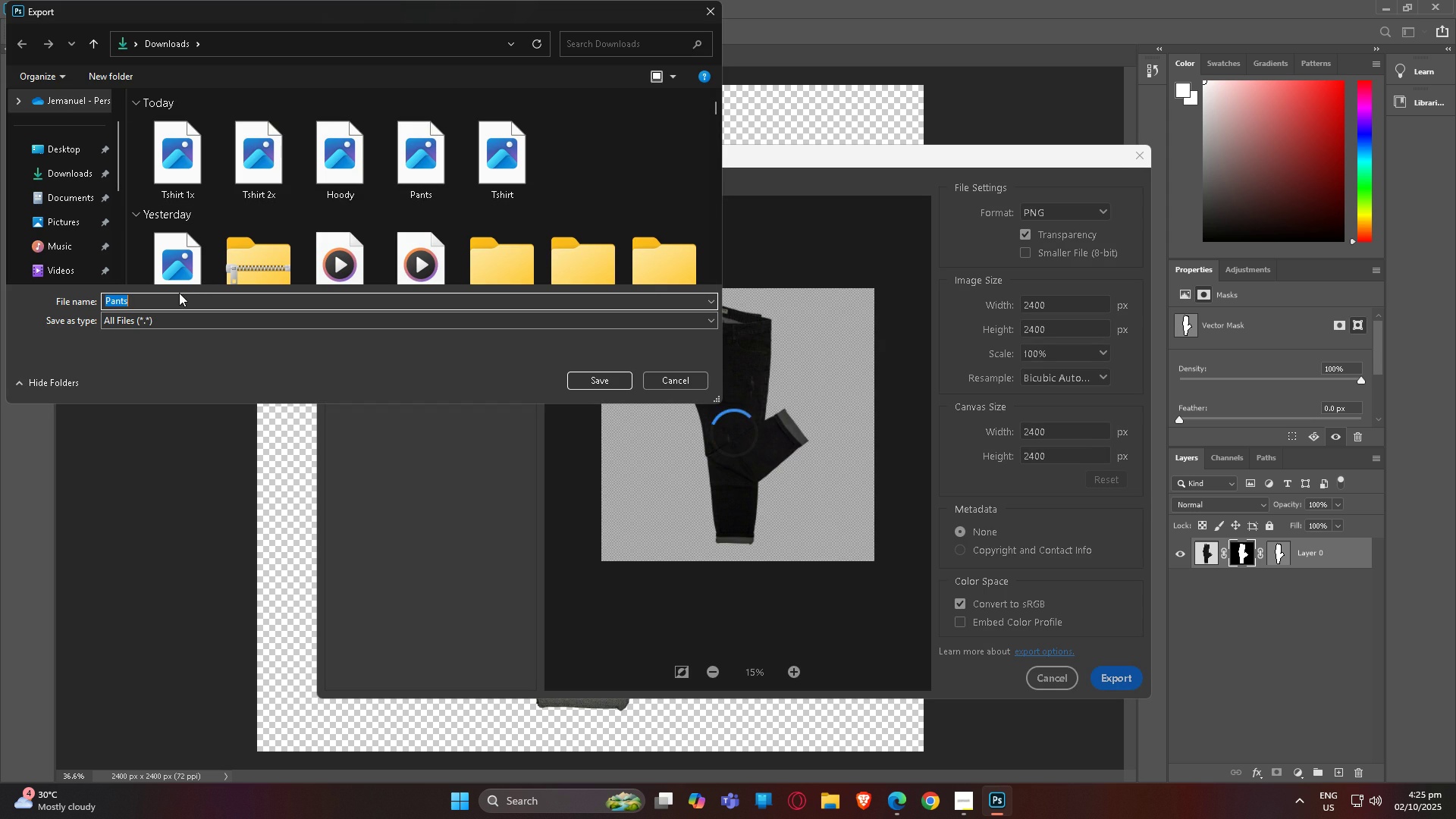 
double_click([178, 297])
 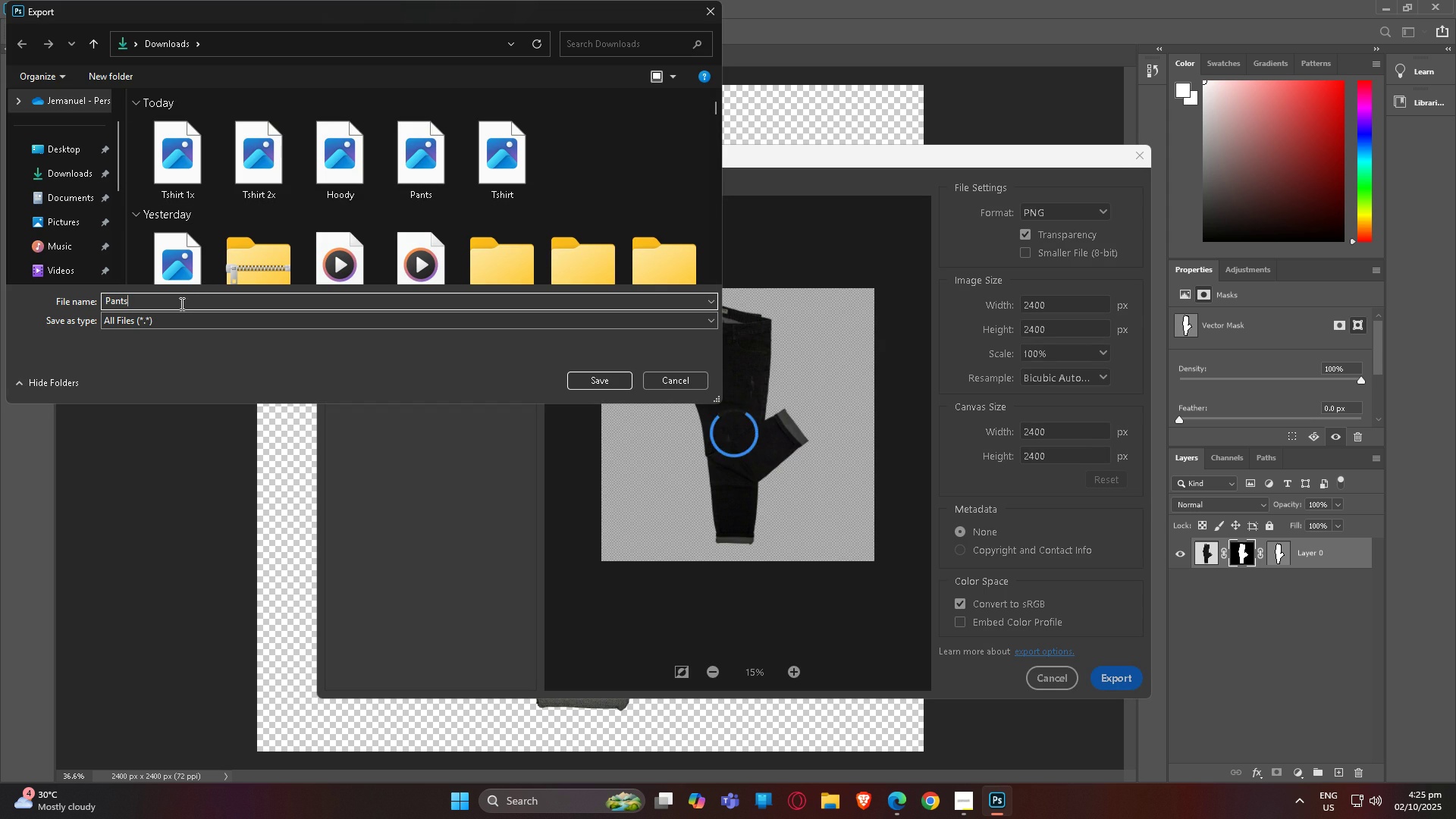 
type(  )
key(Backspace)
type(2x)
 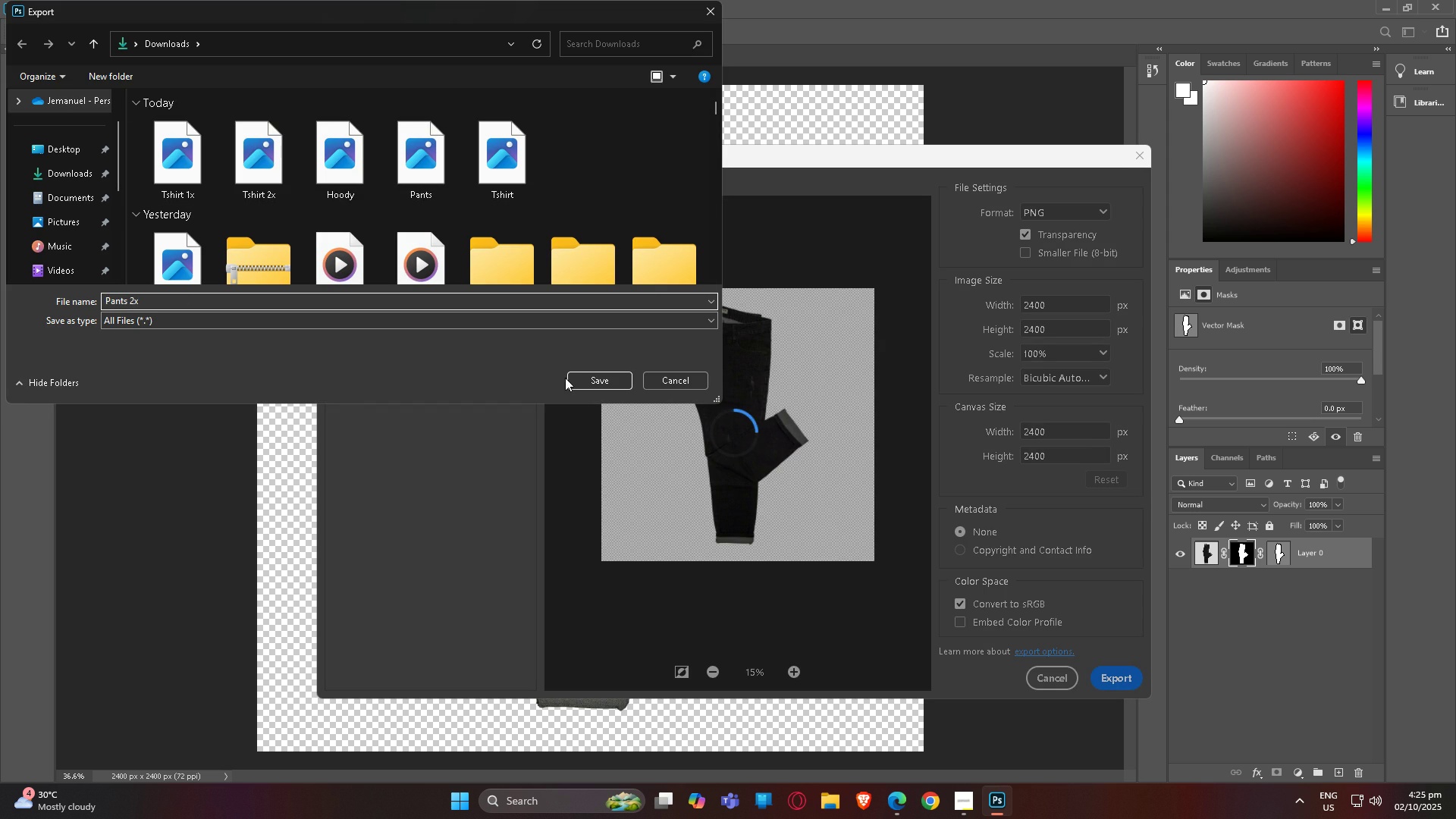 
left_click([587, 378])
 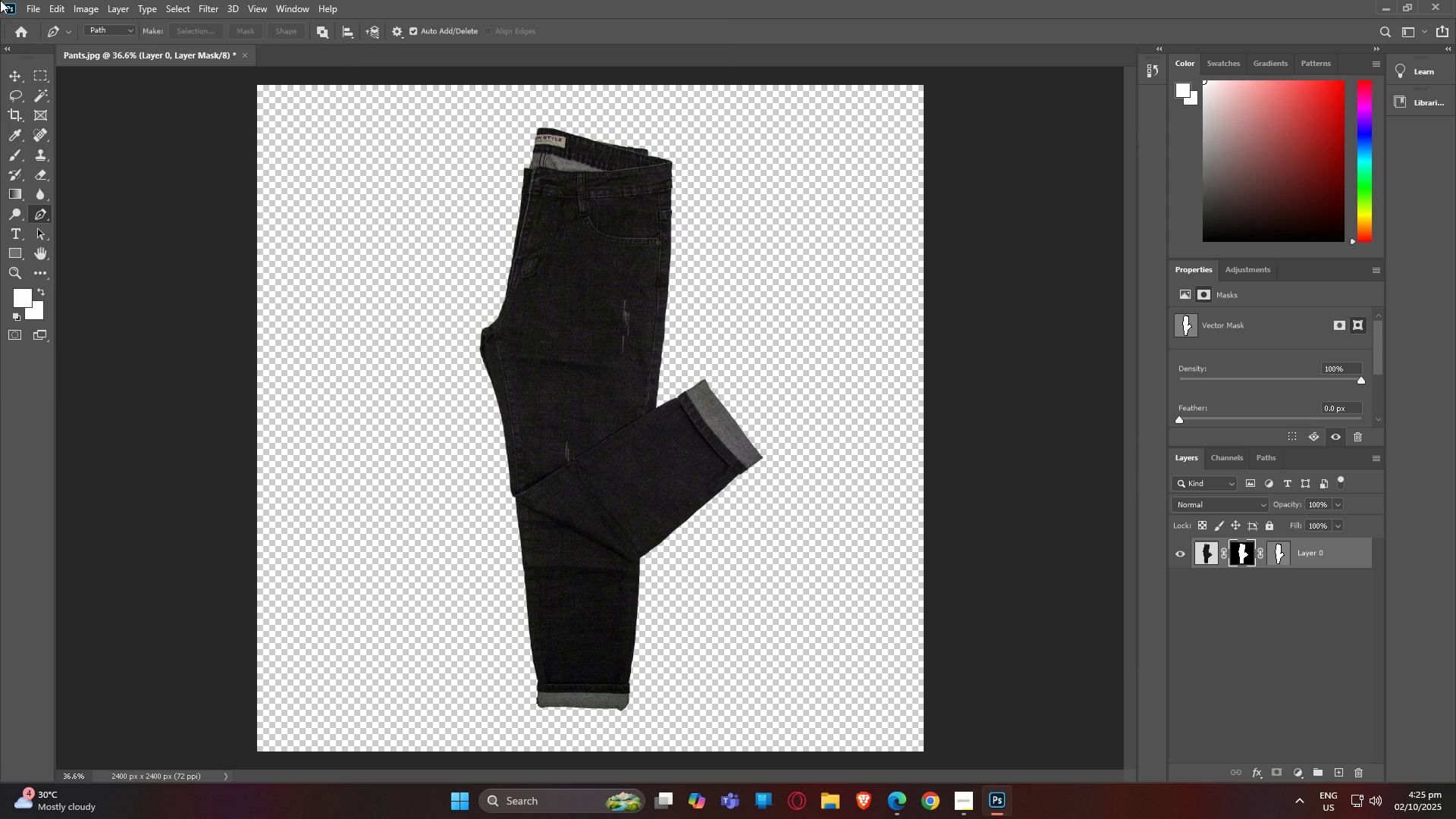 
left_click([82, 2])
 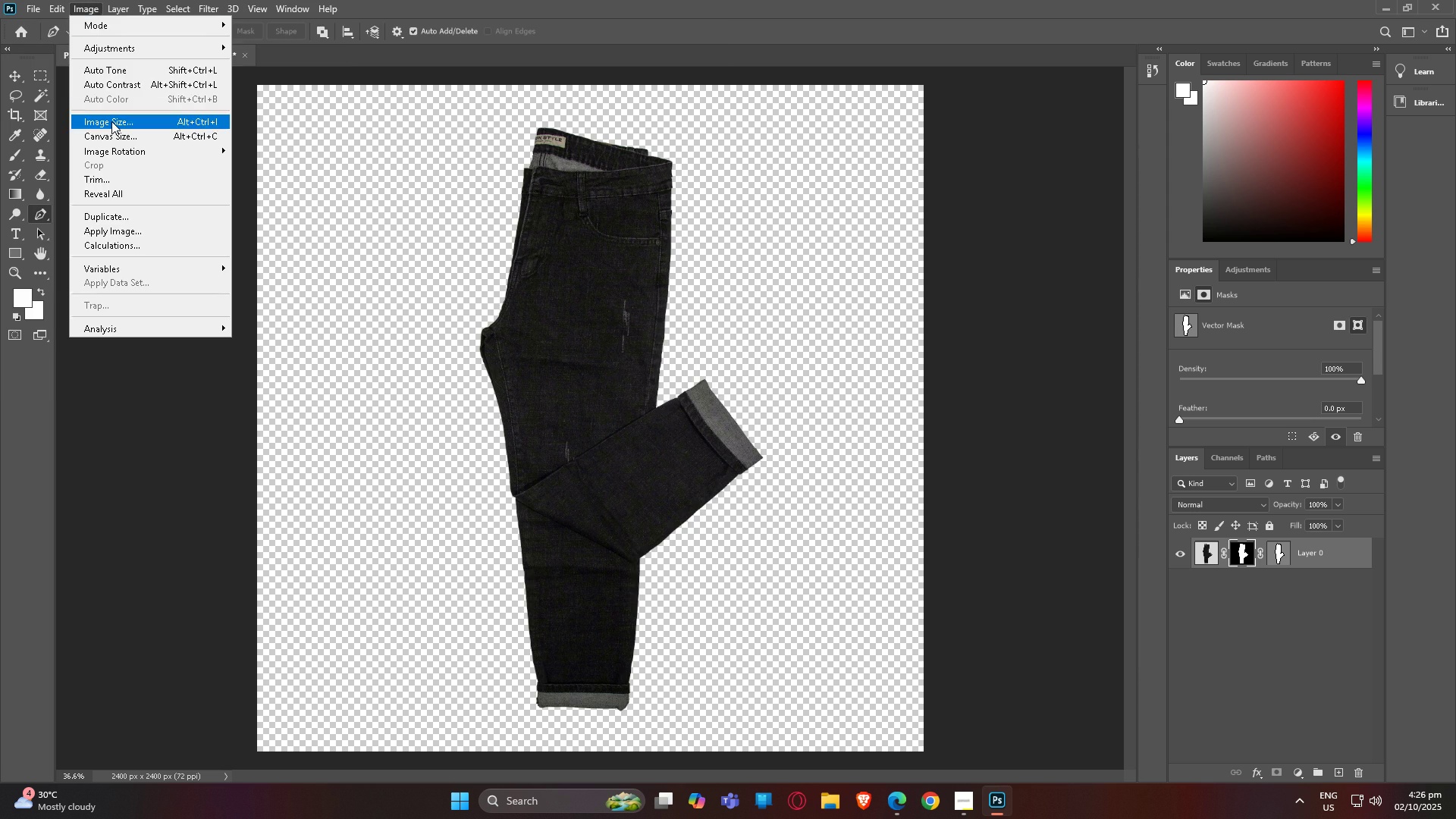 
left_click([111, 121])
 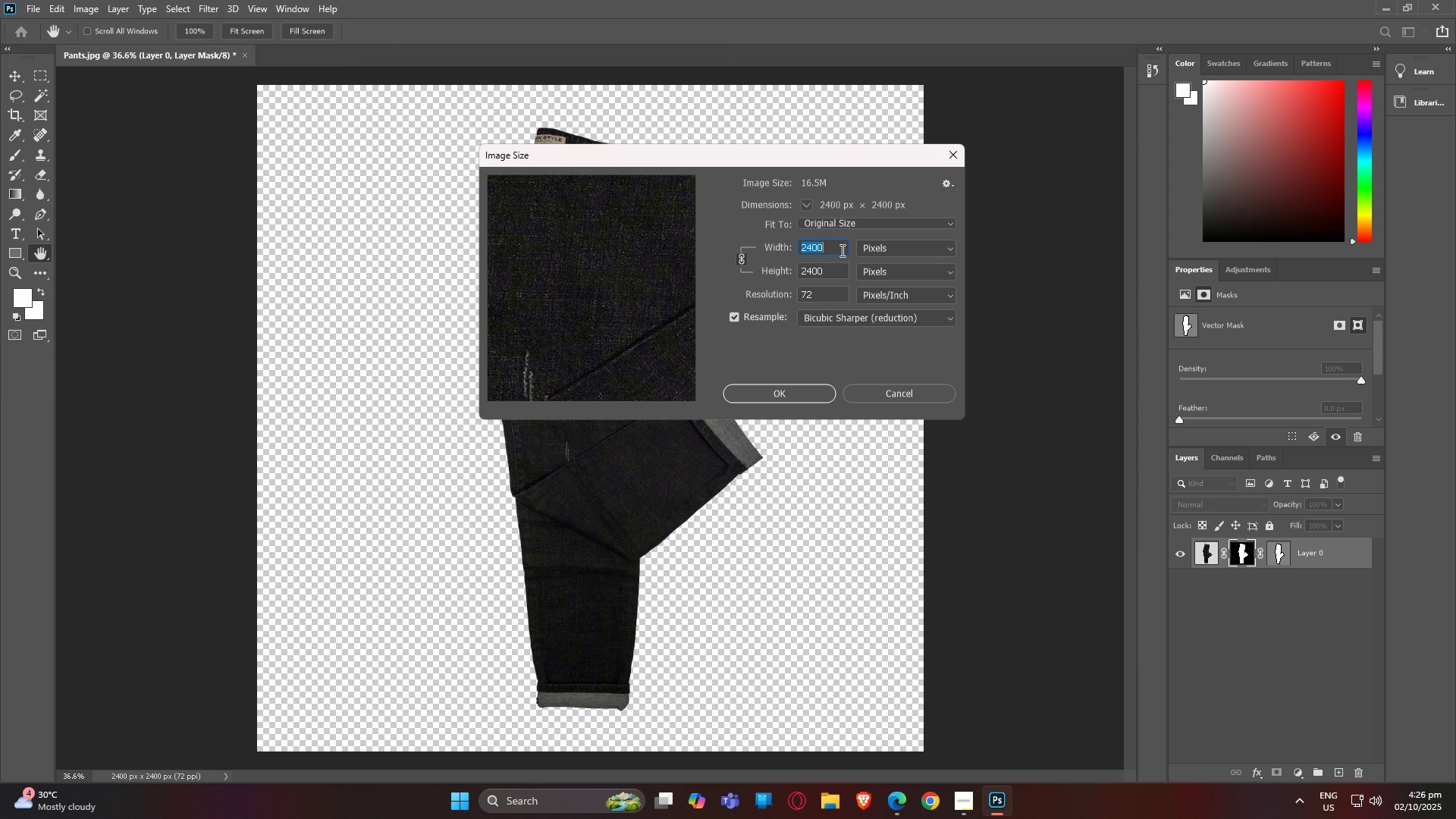 
key(Backspace)
key(Backspace)
type(1200)
 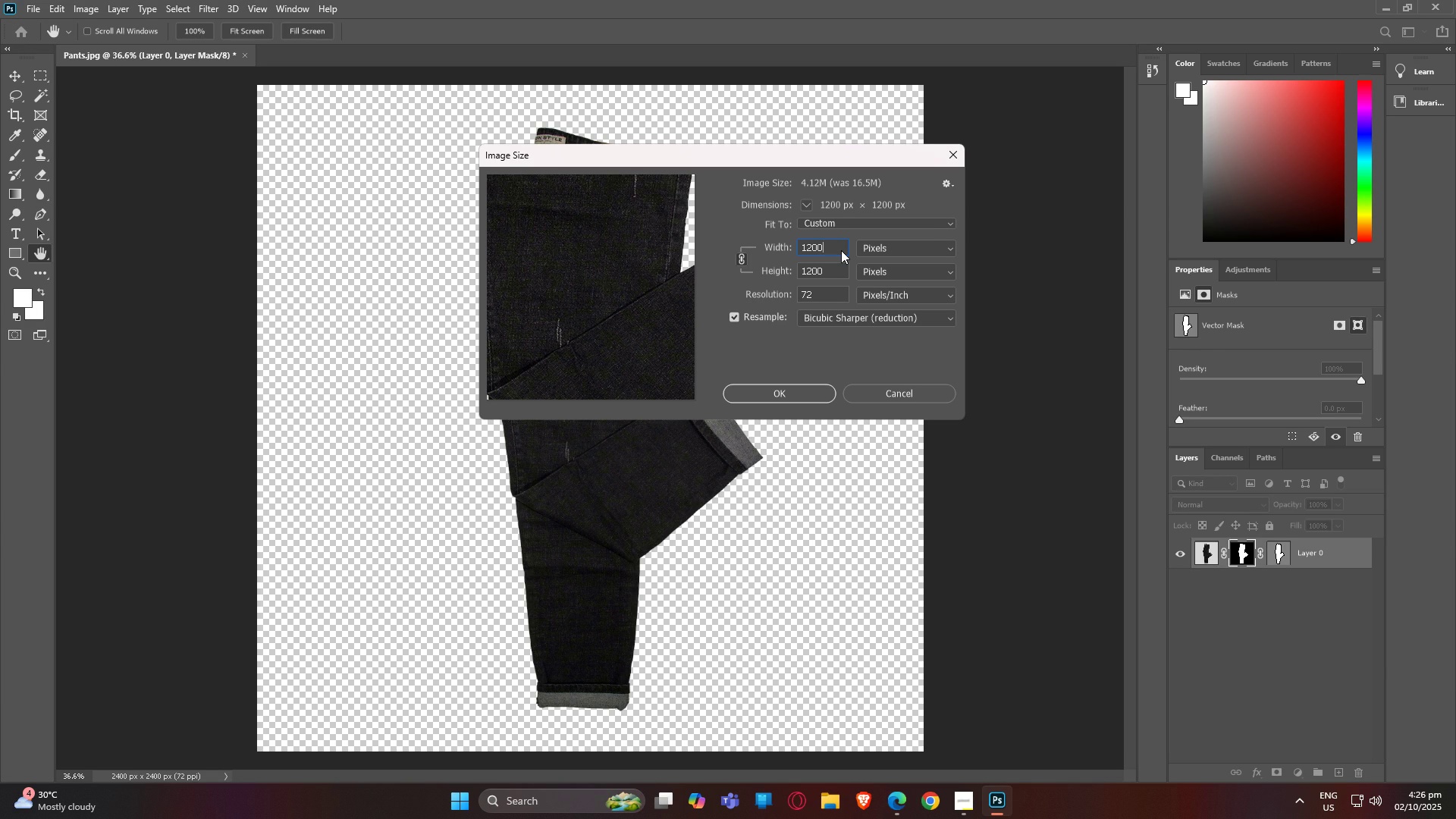 
wait(5.62)
 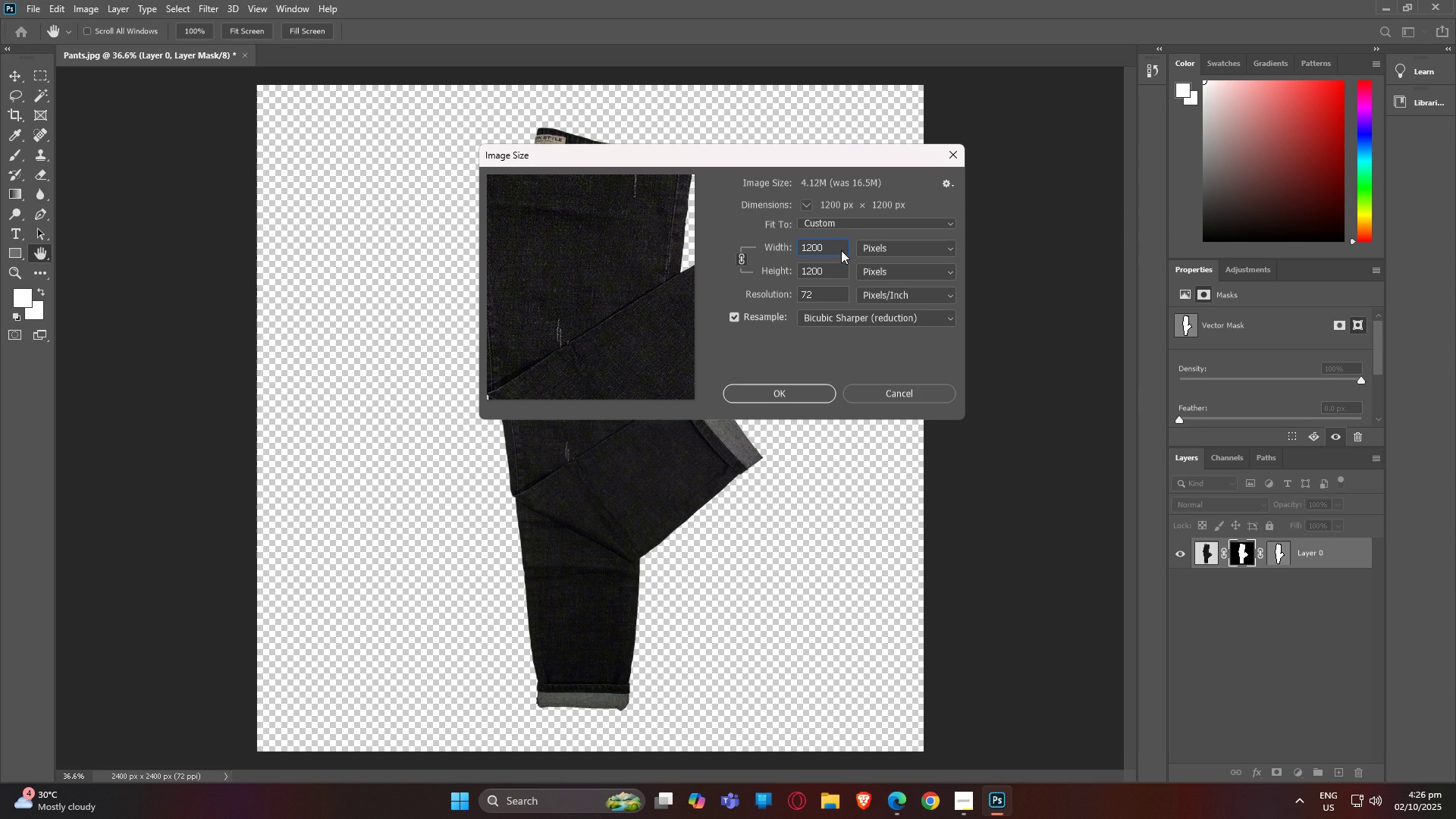 
left_click([824, 275])
 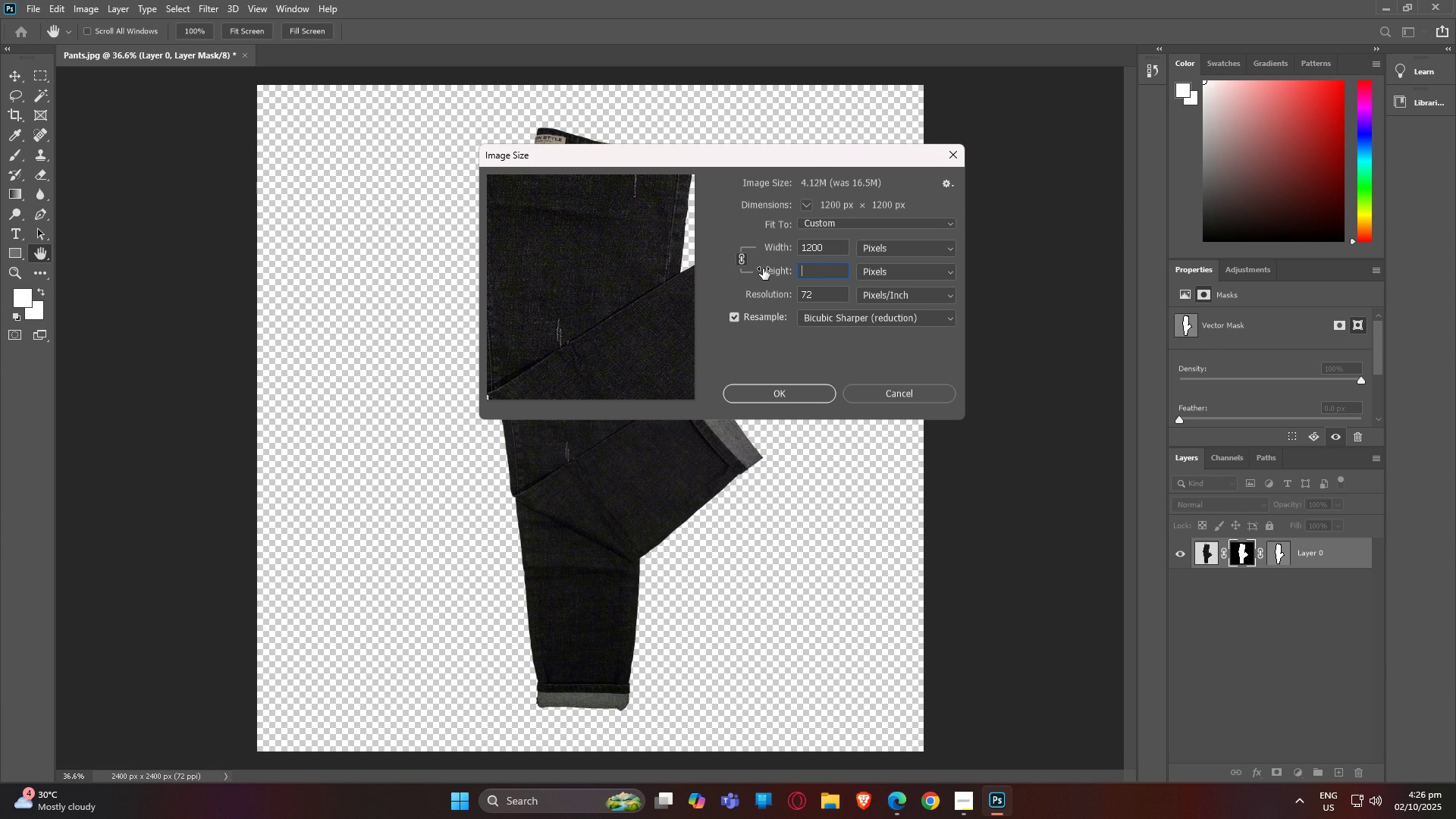 
key(Backspace)
type(18--)
key(Backspace)
type(0)
key(Backspace)
type(0)
key(Backspace)
key(Backspace)
type(00)
 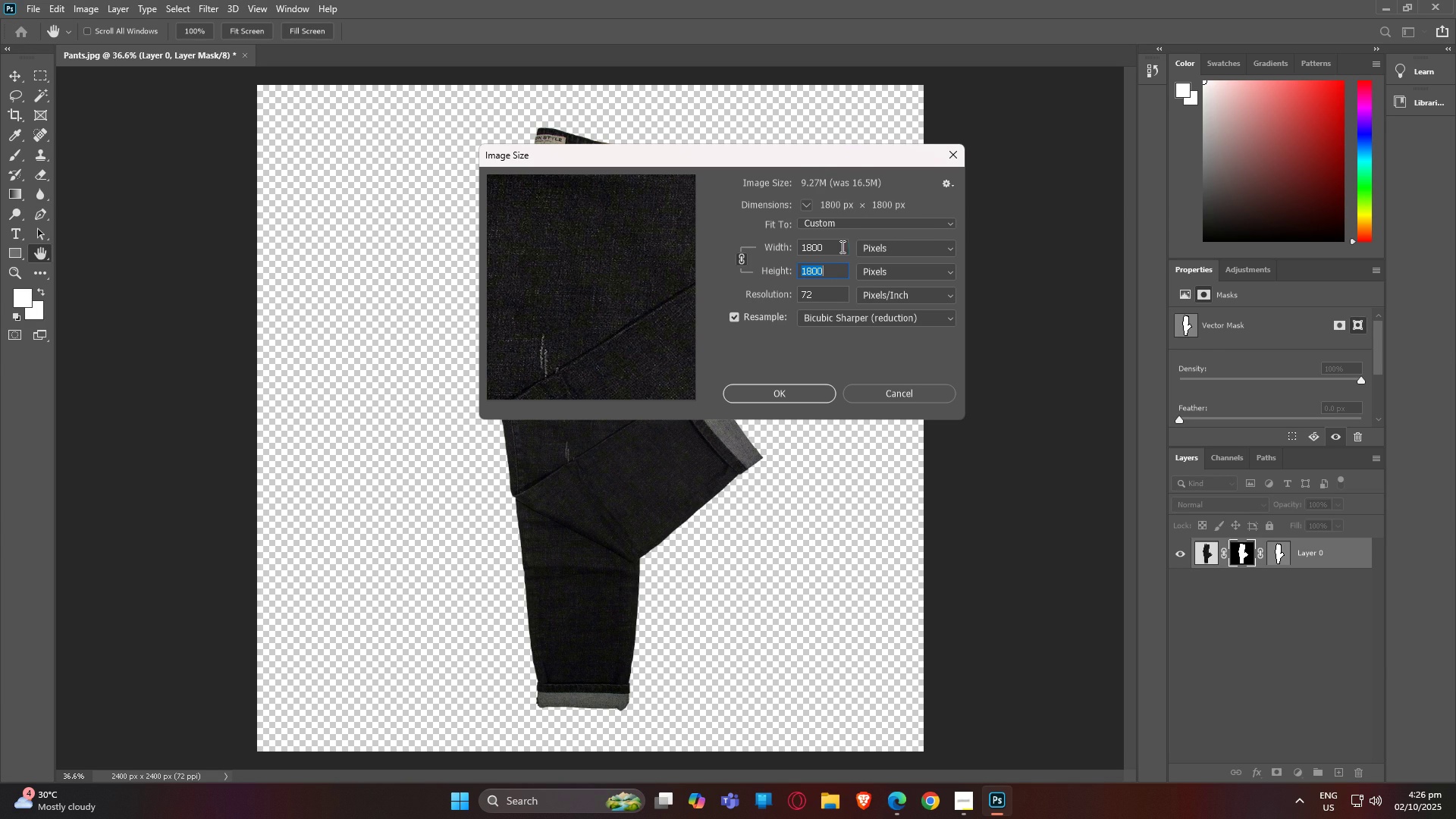 
double_click([841, 246])
 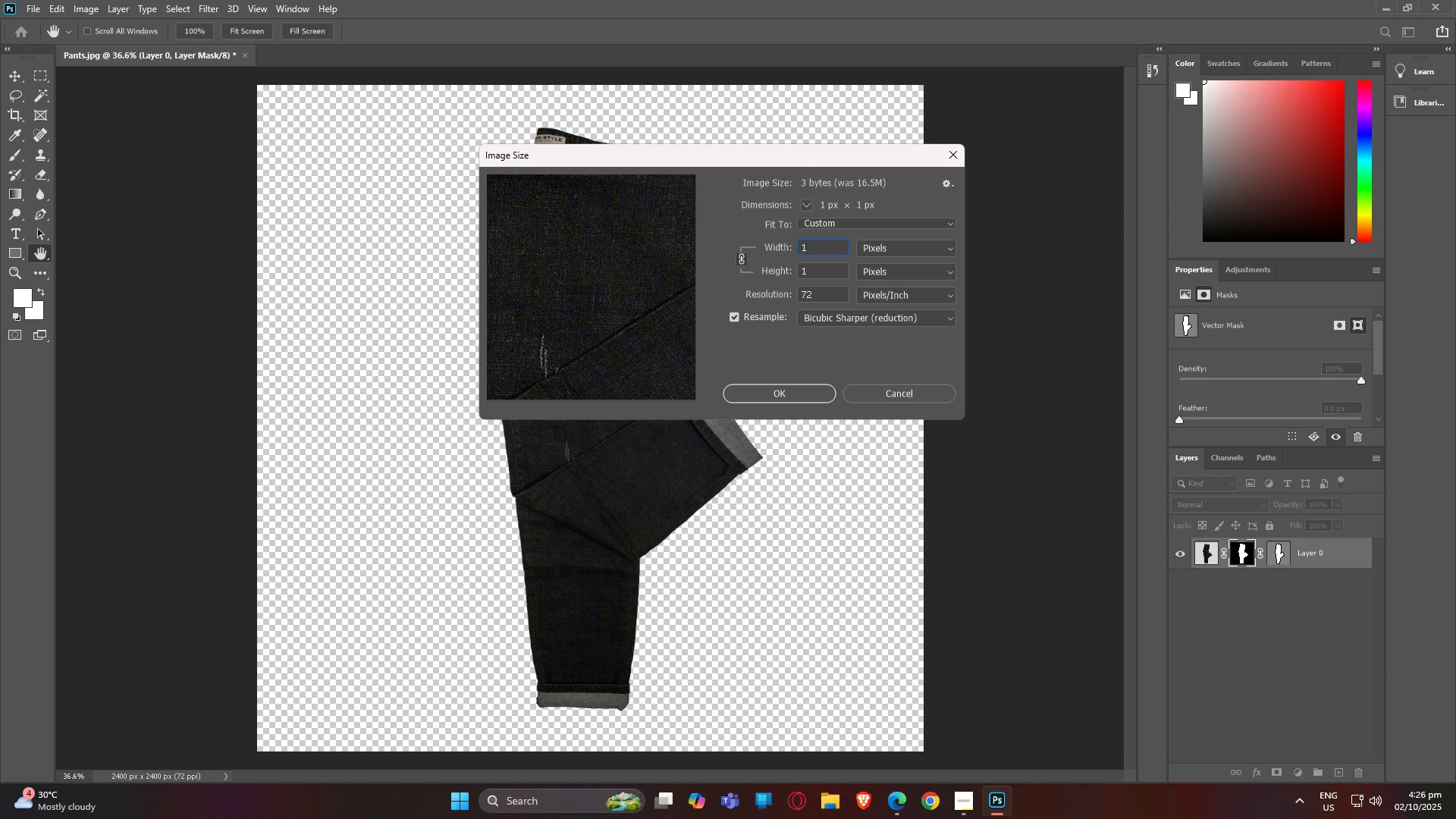 
type(1200)
 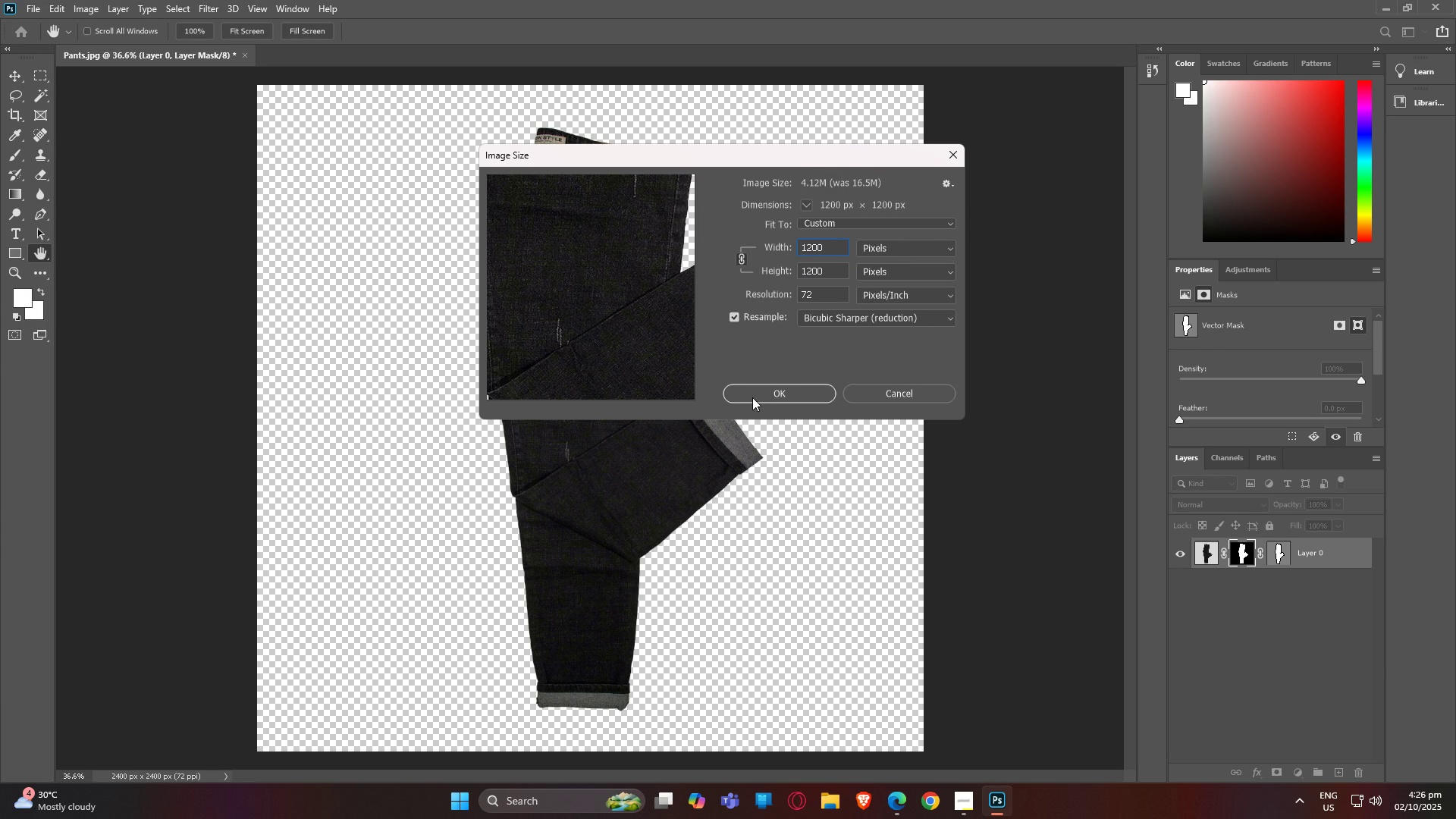 
left_click([779, 391])
 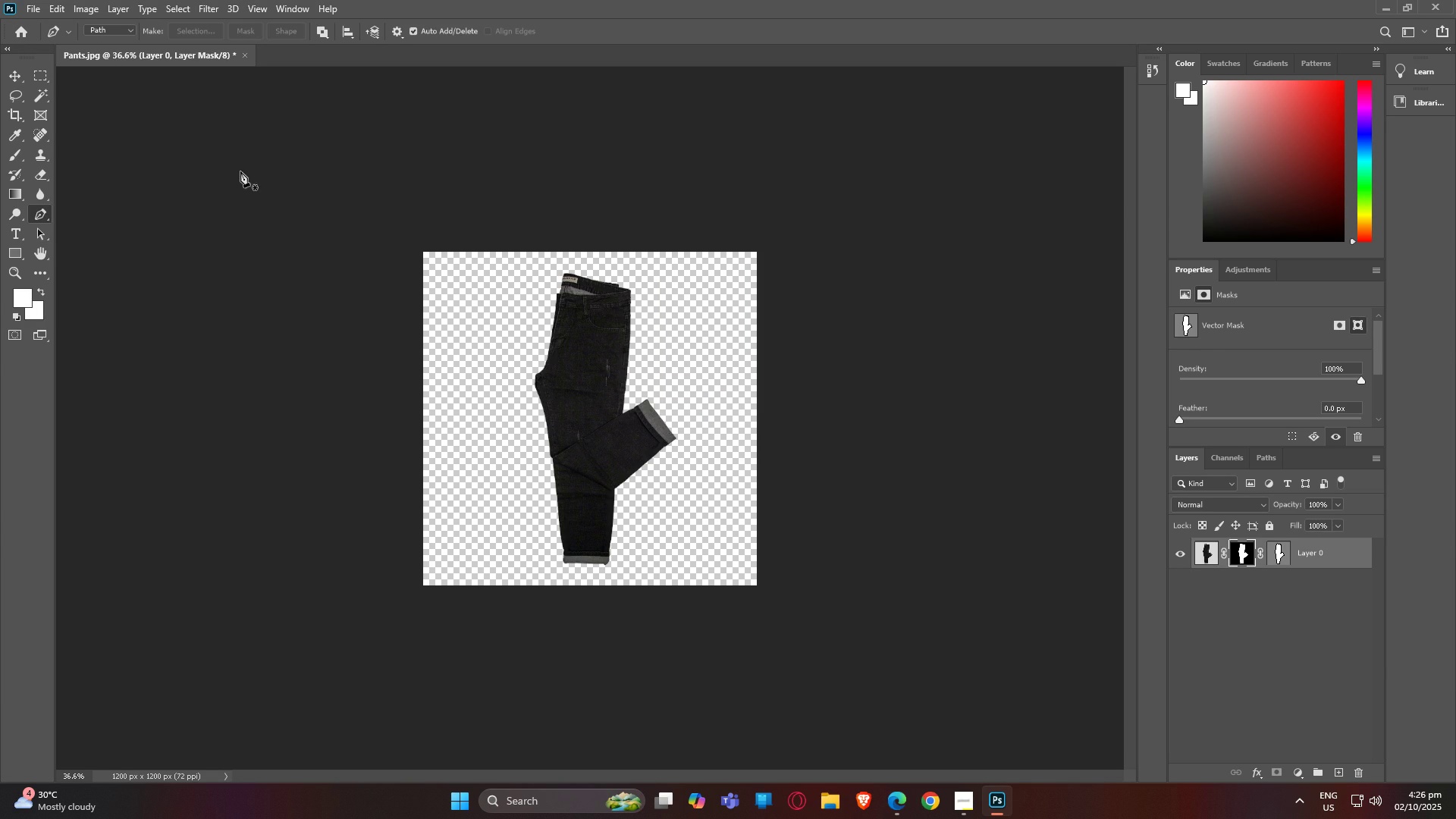 
scroll: coordinate [659, 403], scroll_direction: up, amount: 9.0